 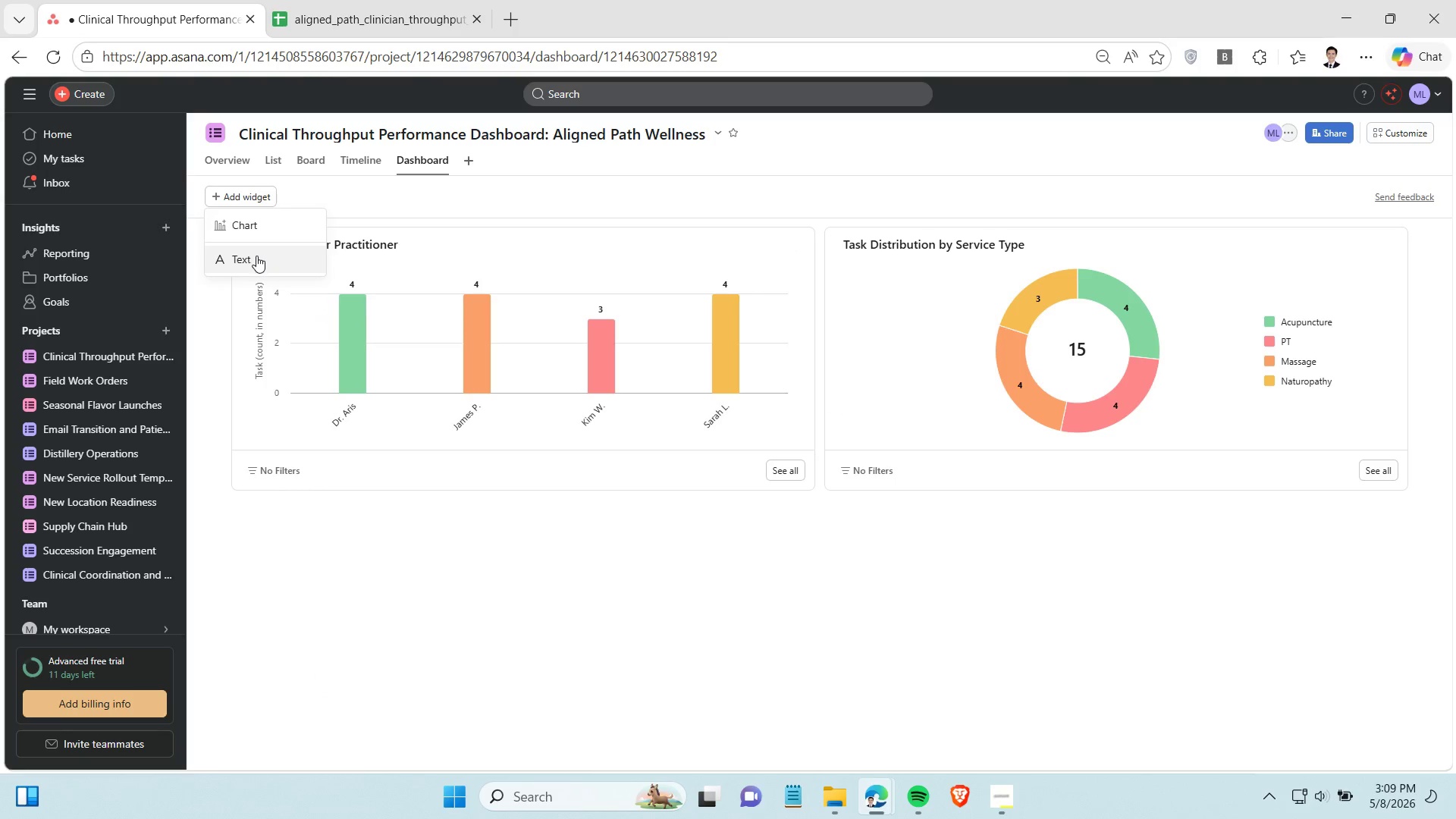 
left_click([256, 256])
 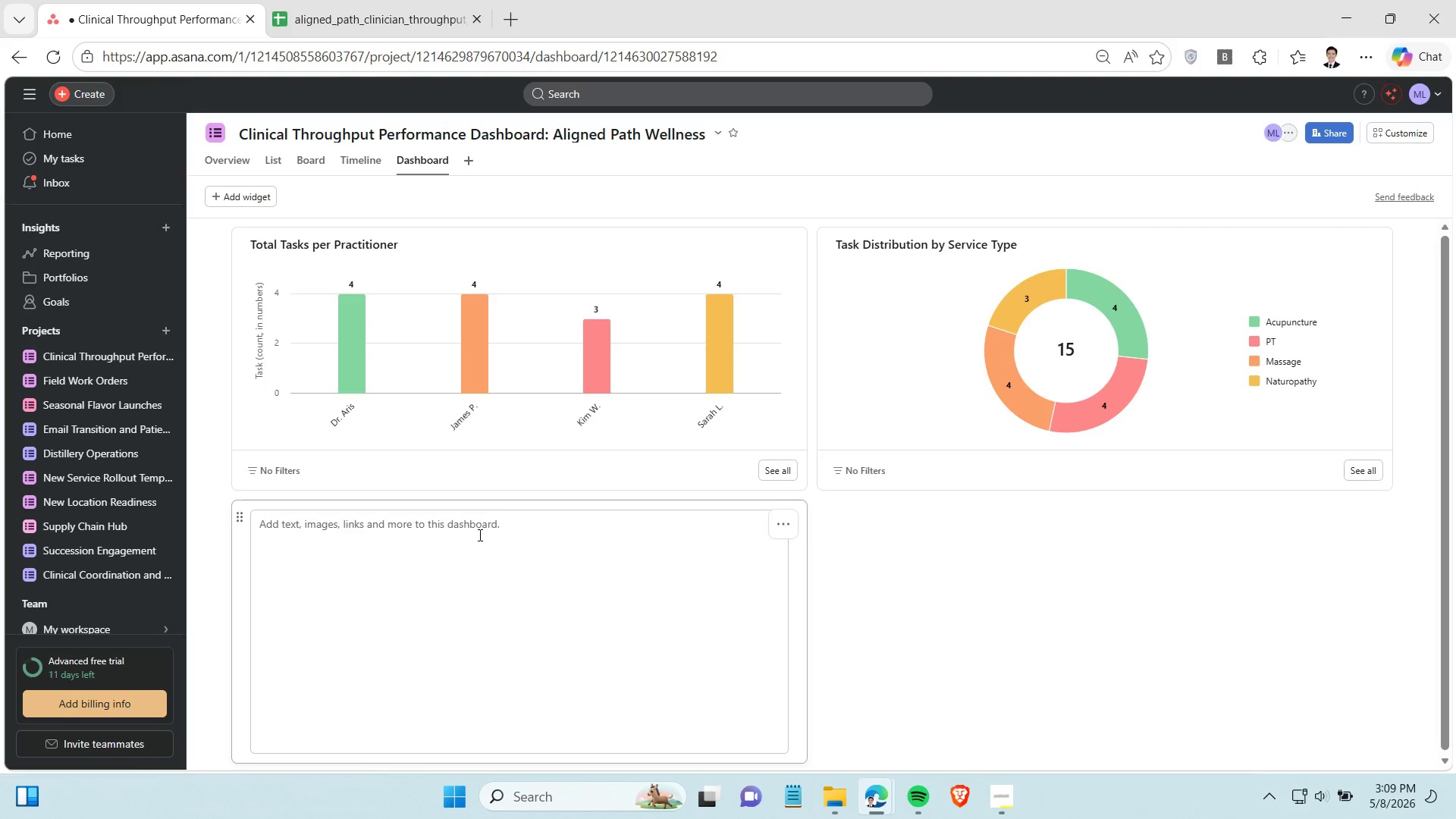 
left_click([480, 591])
 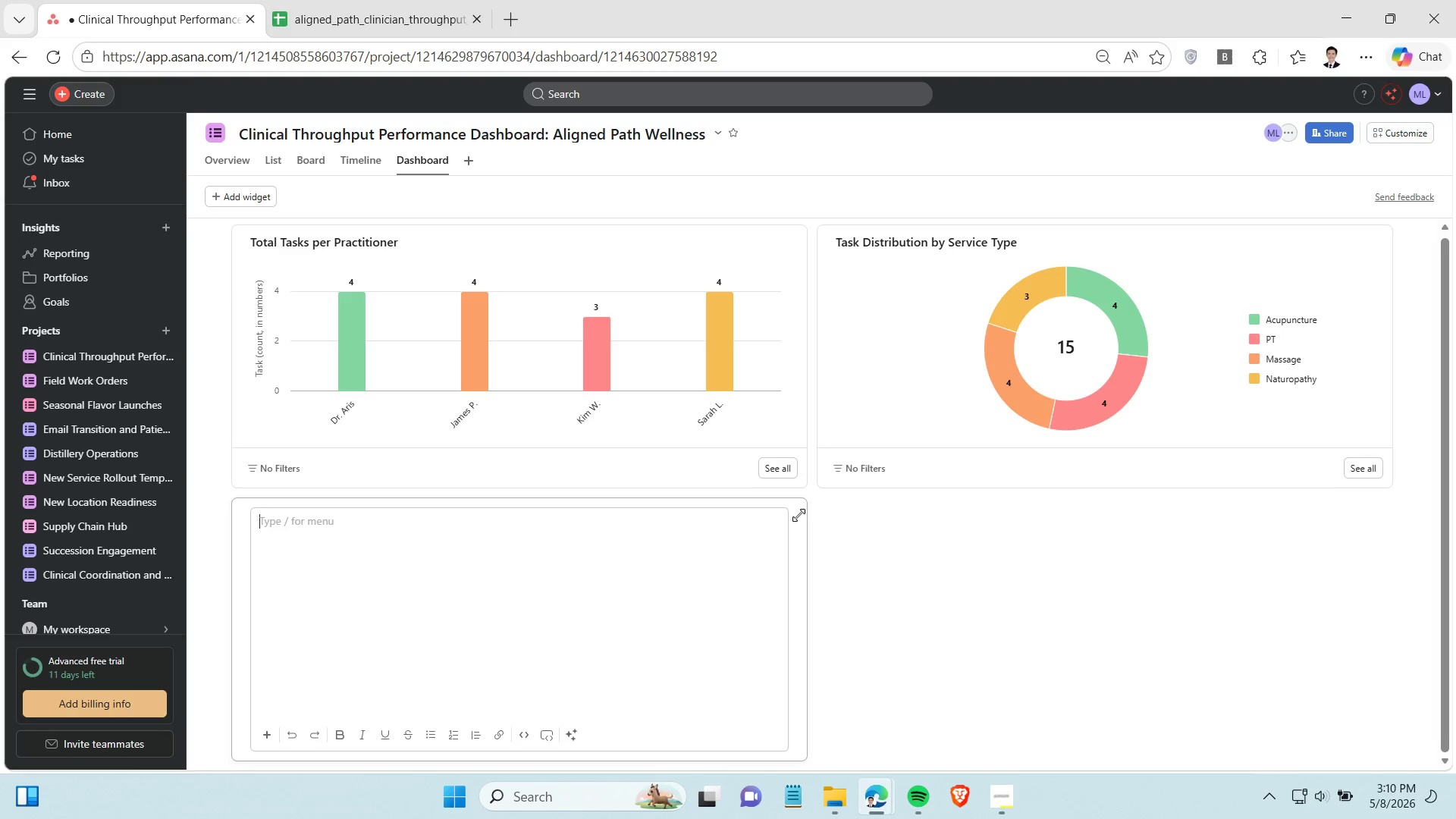 
scroll: coordinate [480, 535], scroll_direction: down, amount: 2.0
 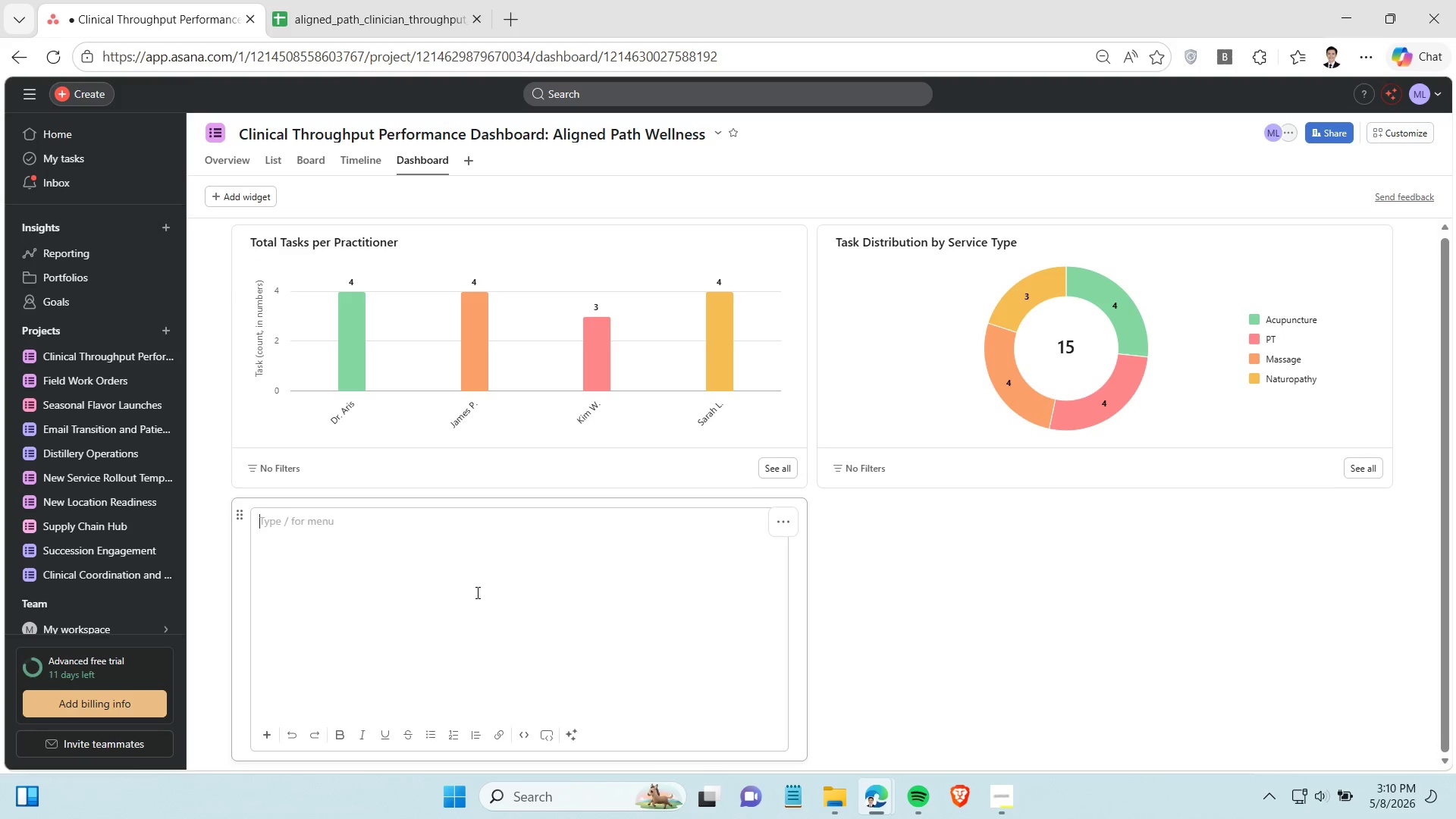 
left_click([786, 522])
 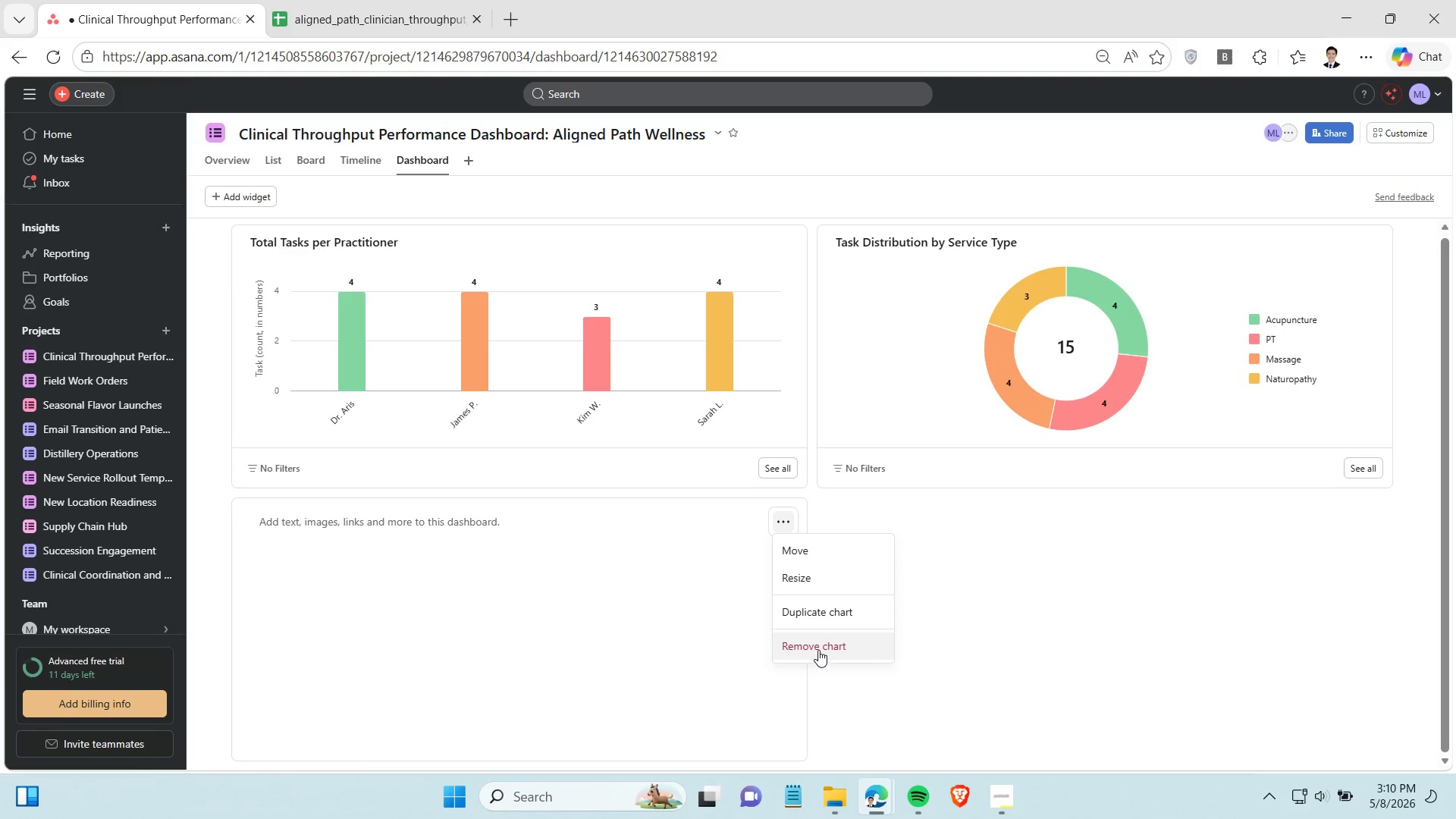 
left_click([817, 645])
 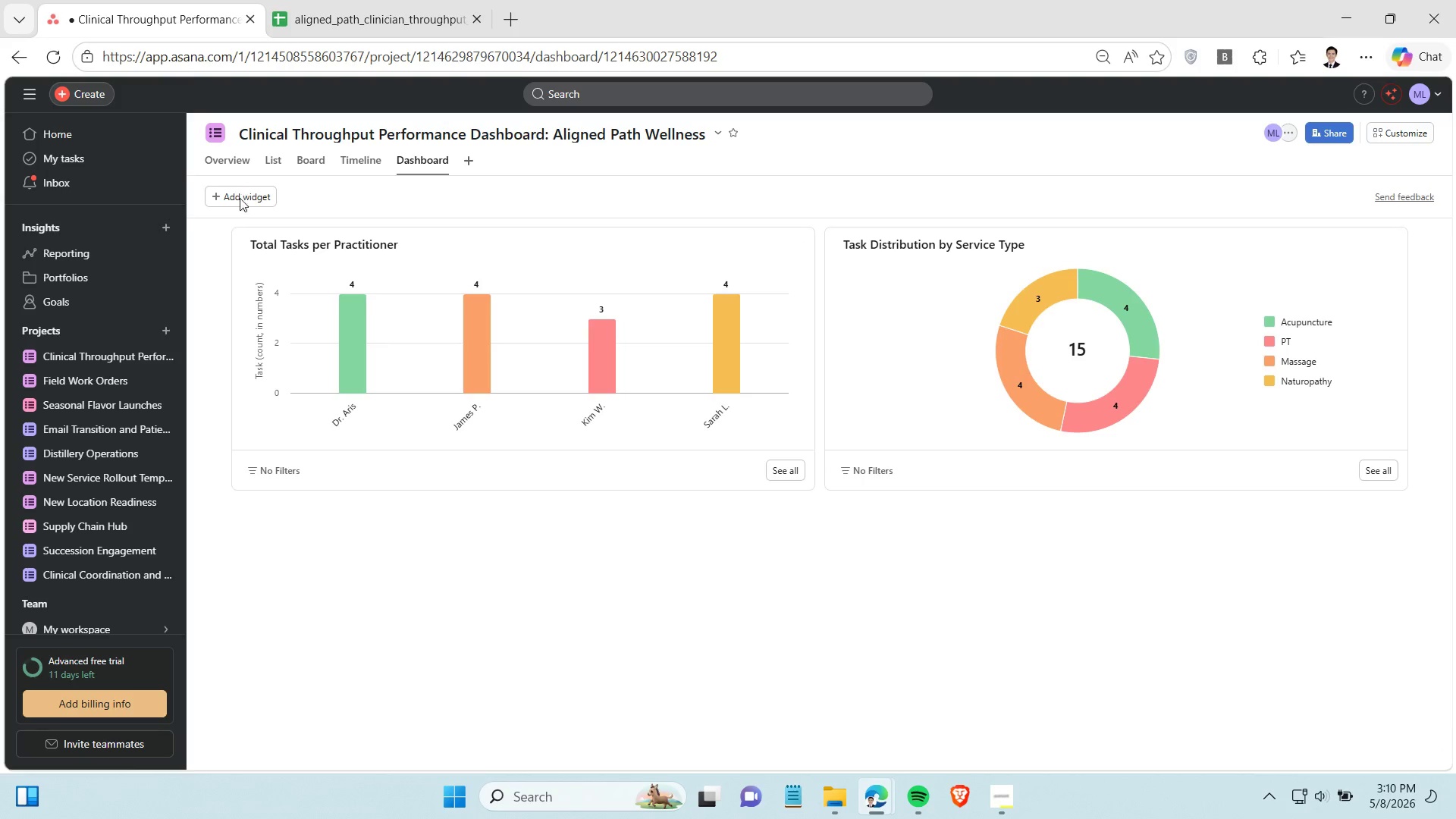 
left_click([240, 202])
 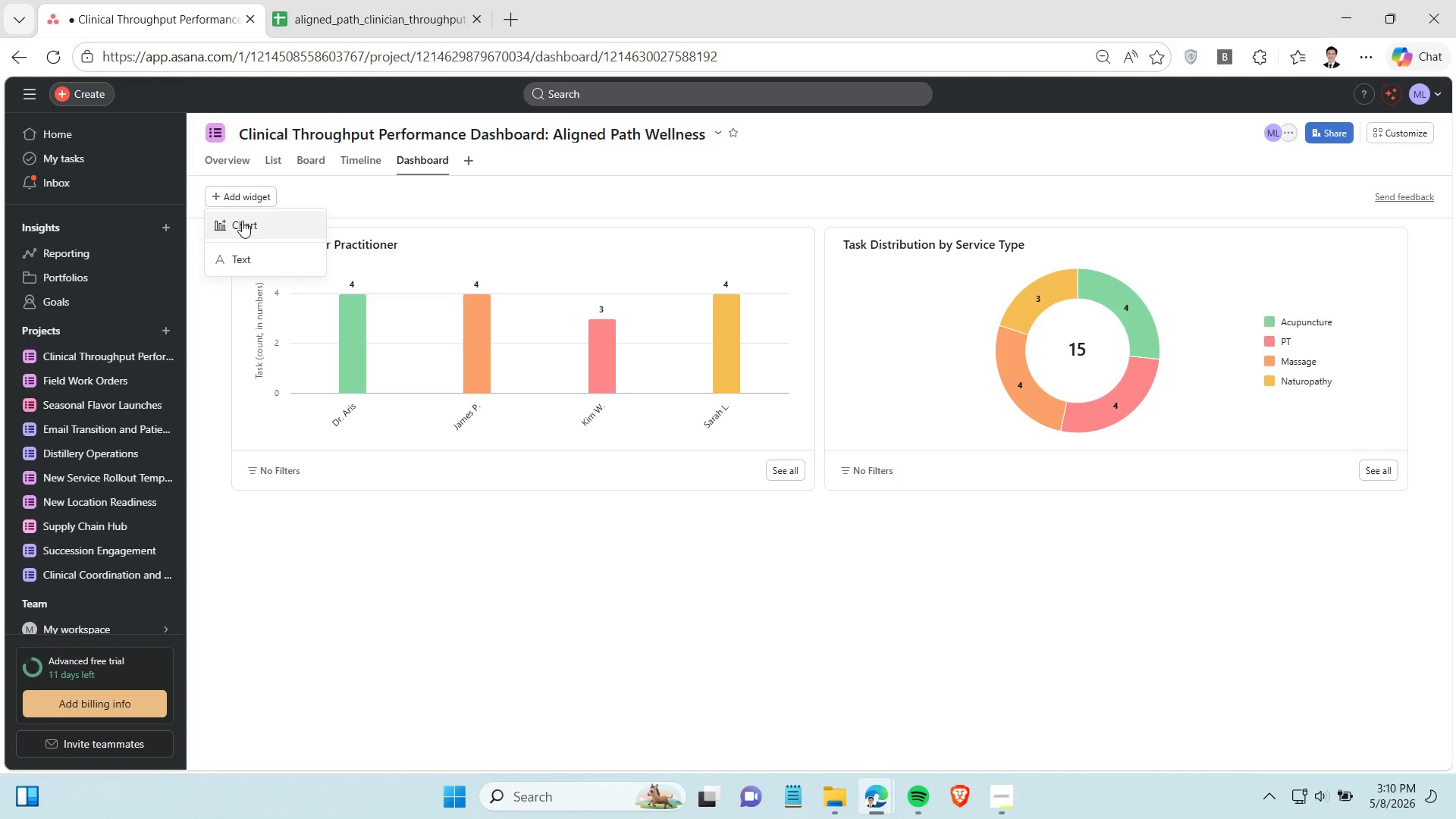 
left_click([242, 221])
 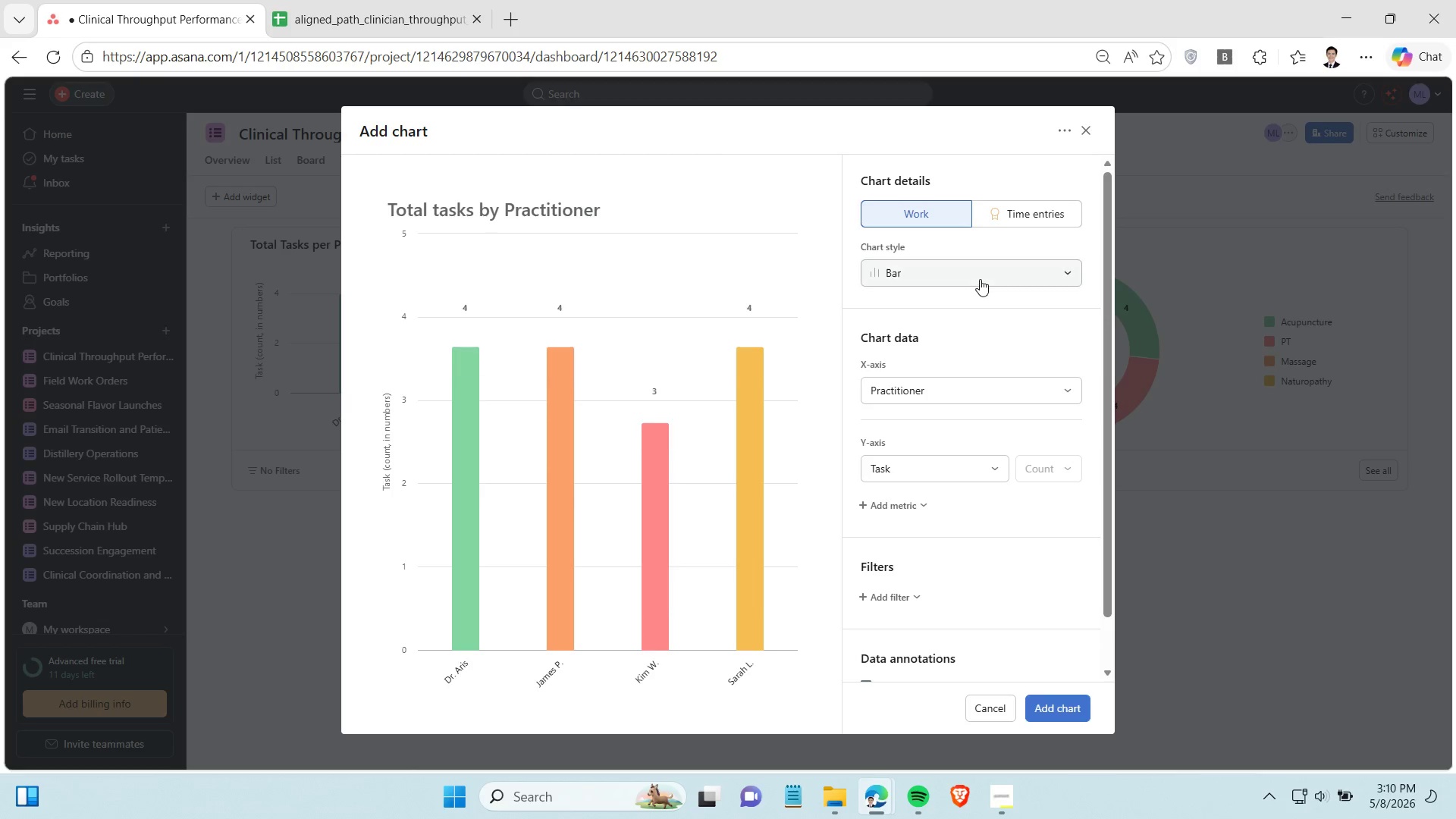 
left_click([980, 279])
 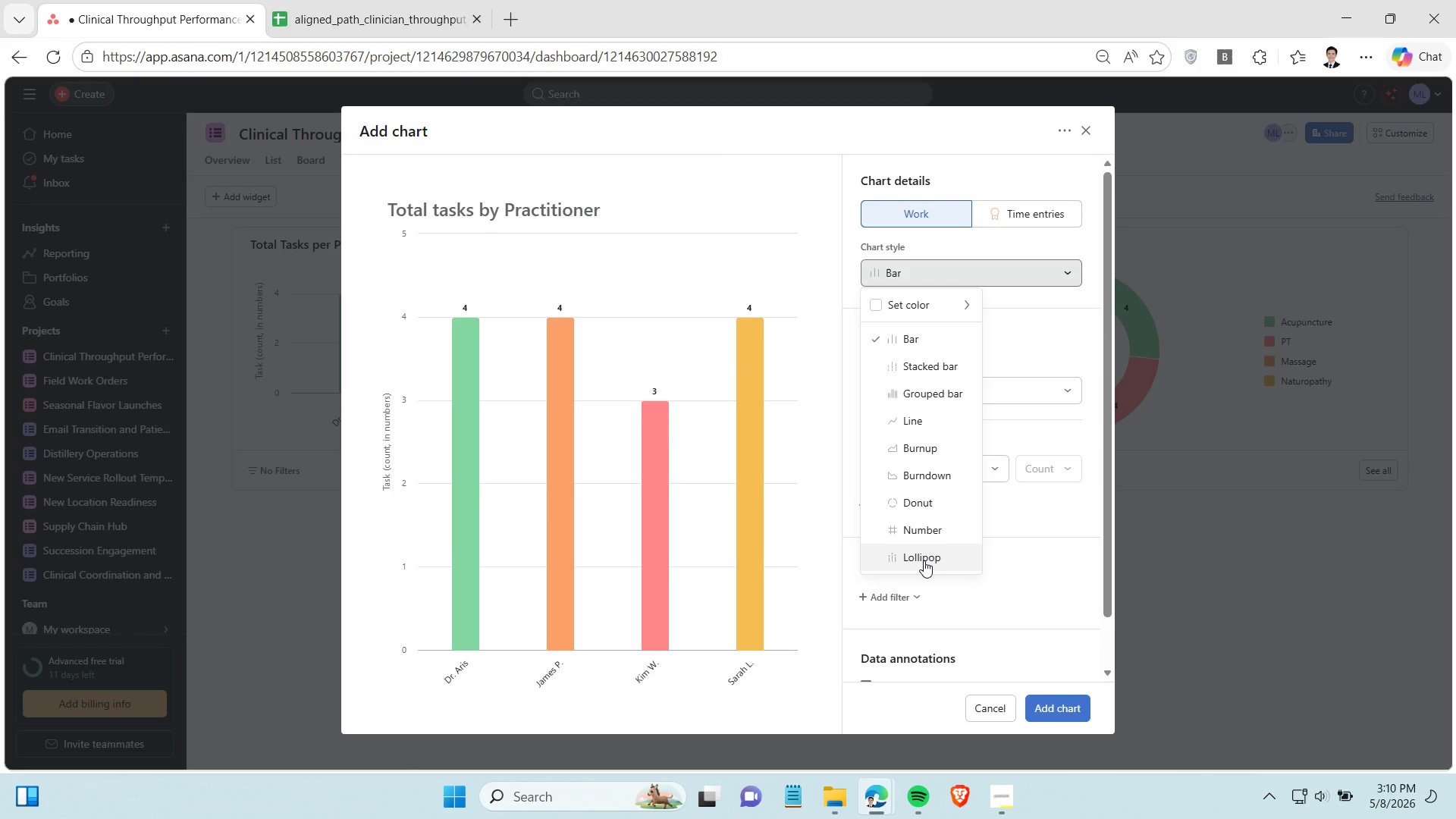 
scroll: coordinate [924, 560], scroll_direction: down, amount: 2.0
 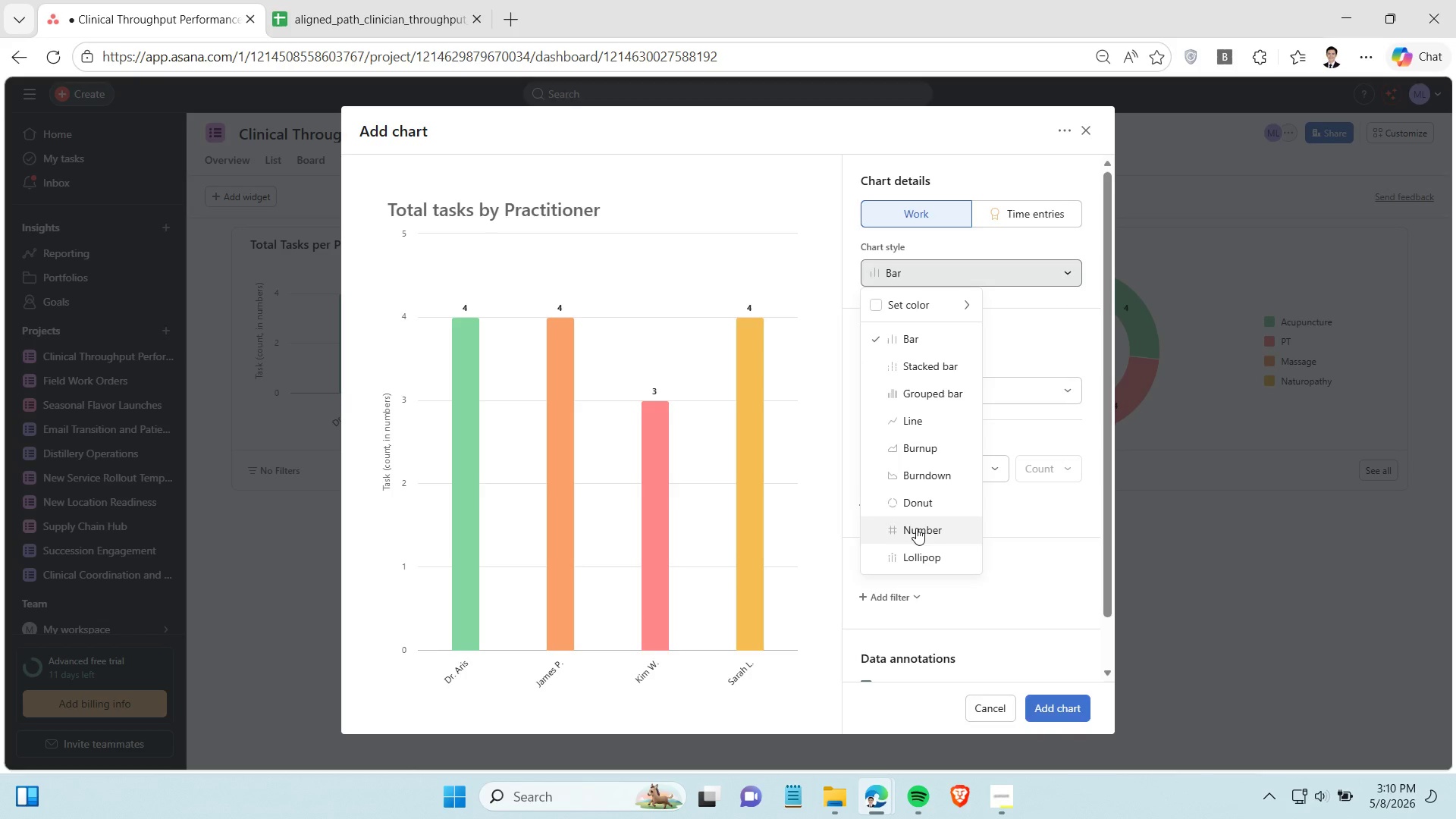 
left_click([916, 528])
 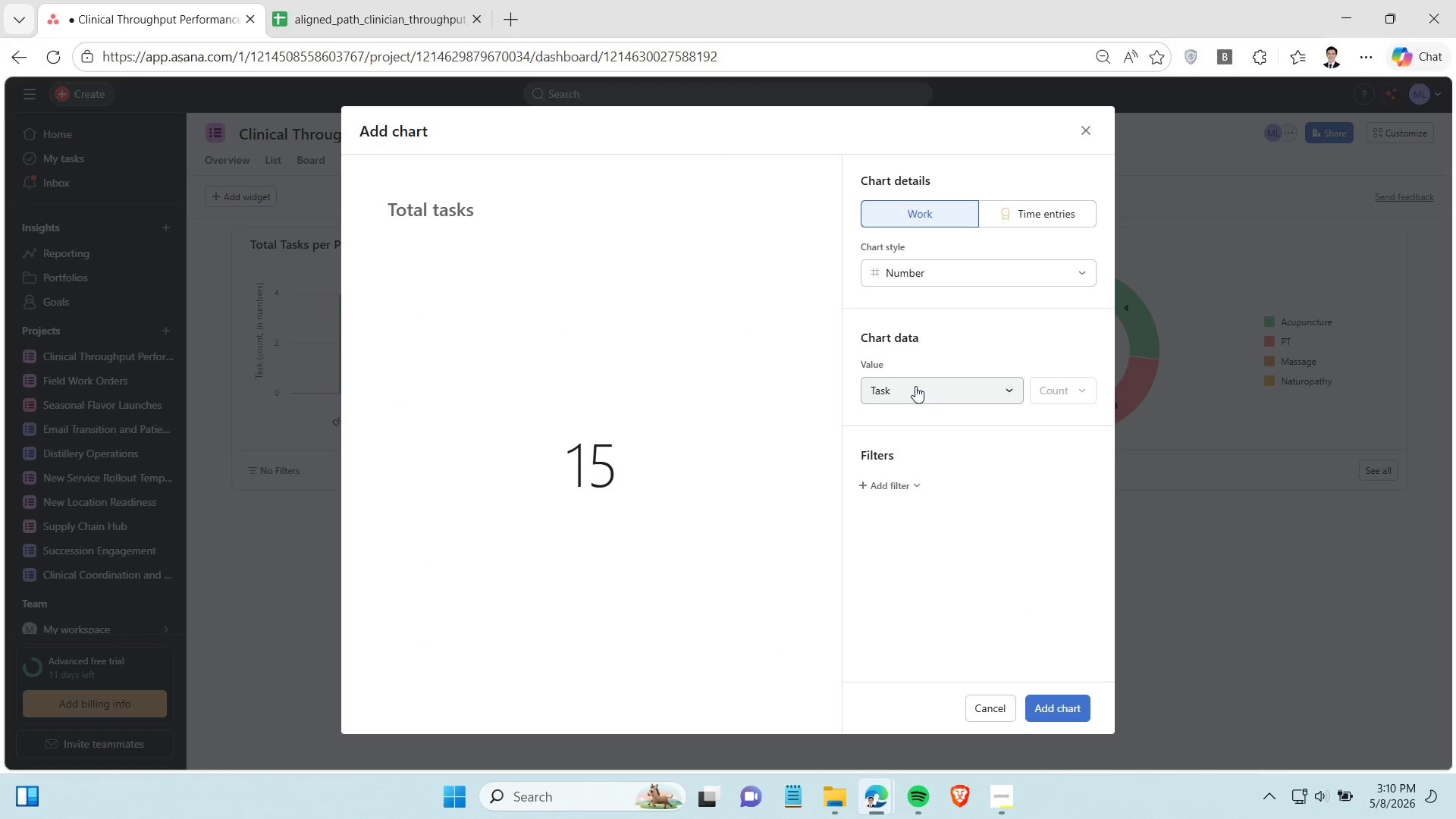 
wait(6.42)
 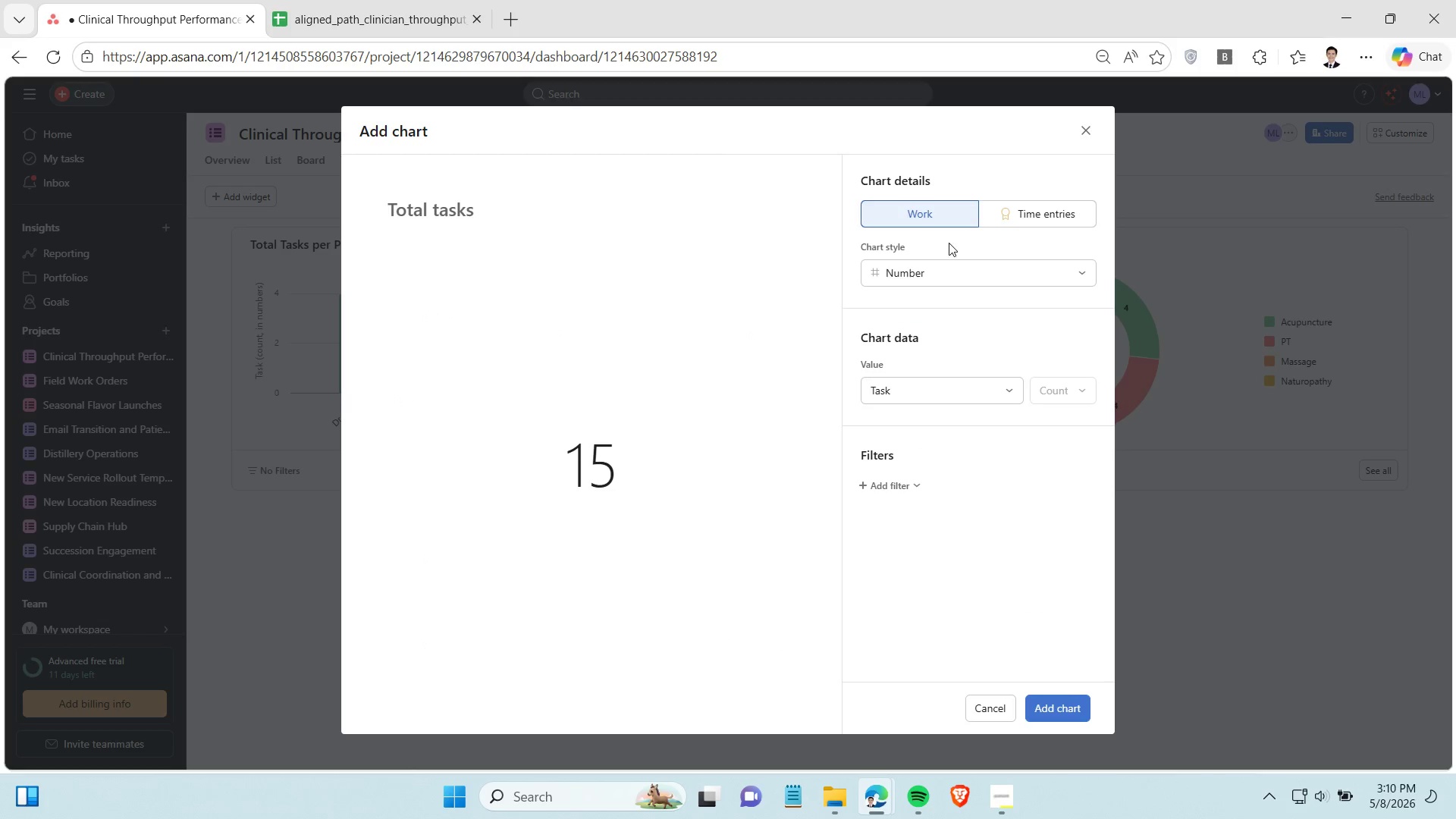 
left_click([915, 386])
 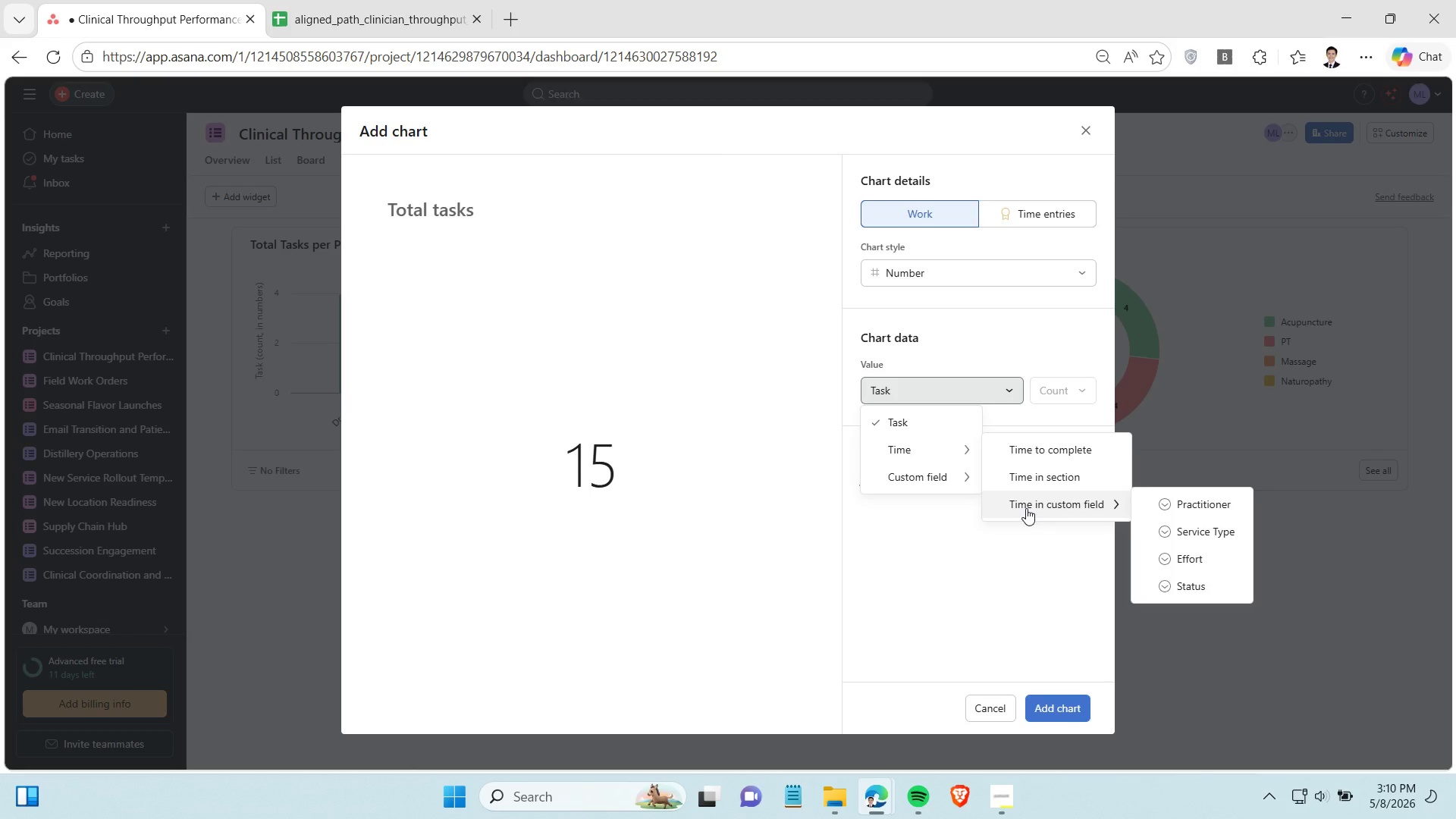 
wait(11.3)
 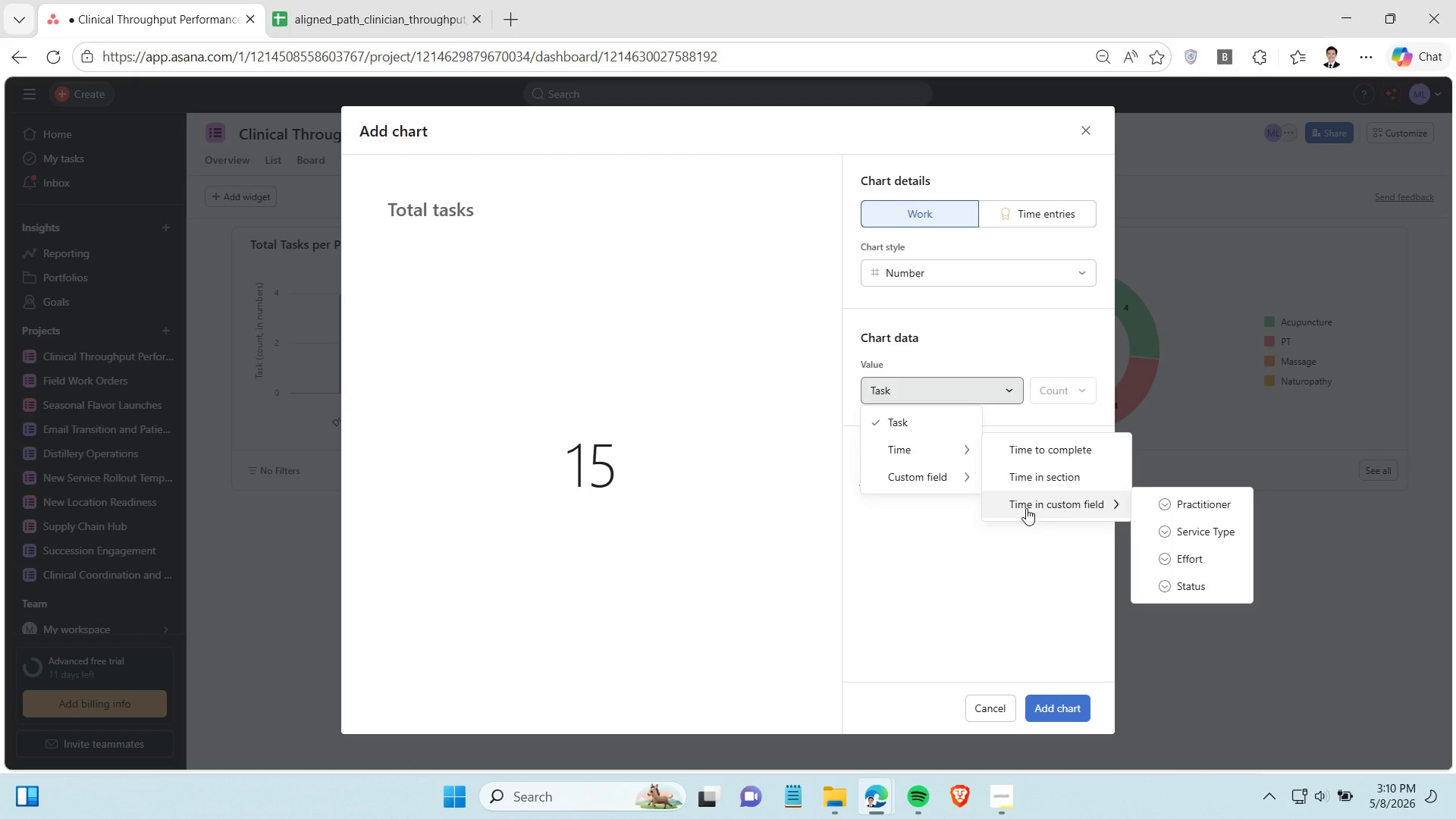 
left_click([997, 799])